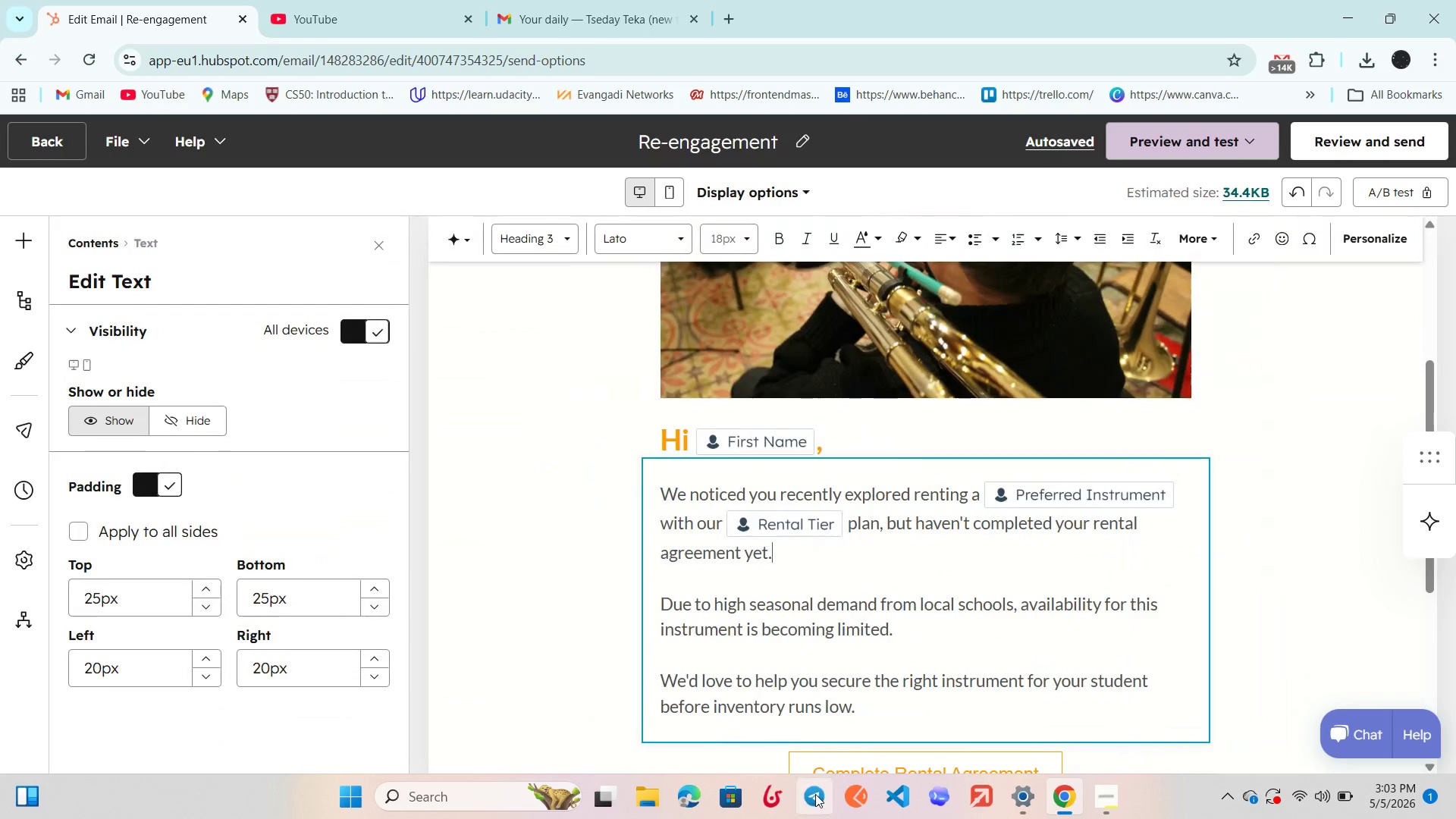 
double_click([815, 794])
 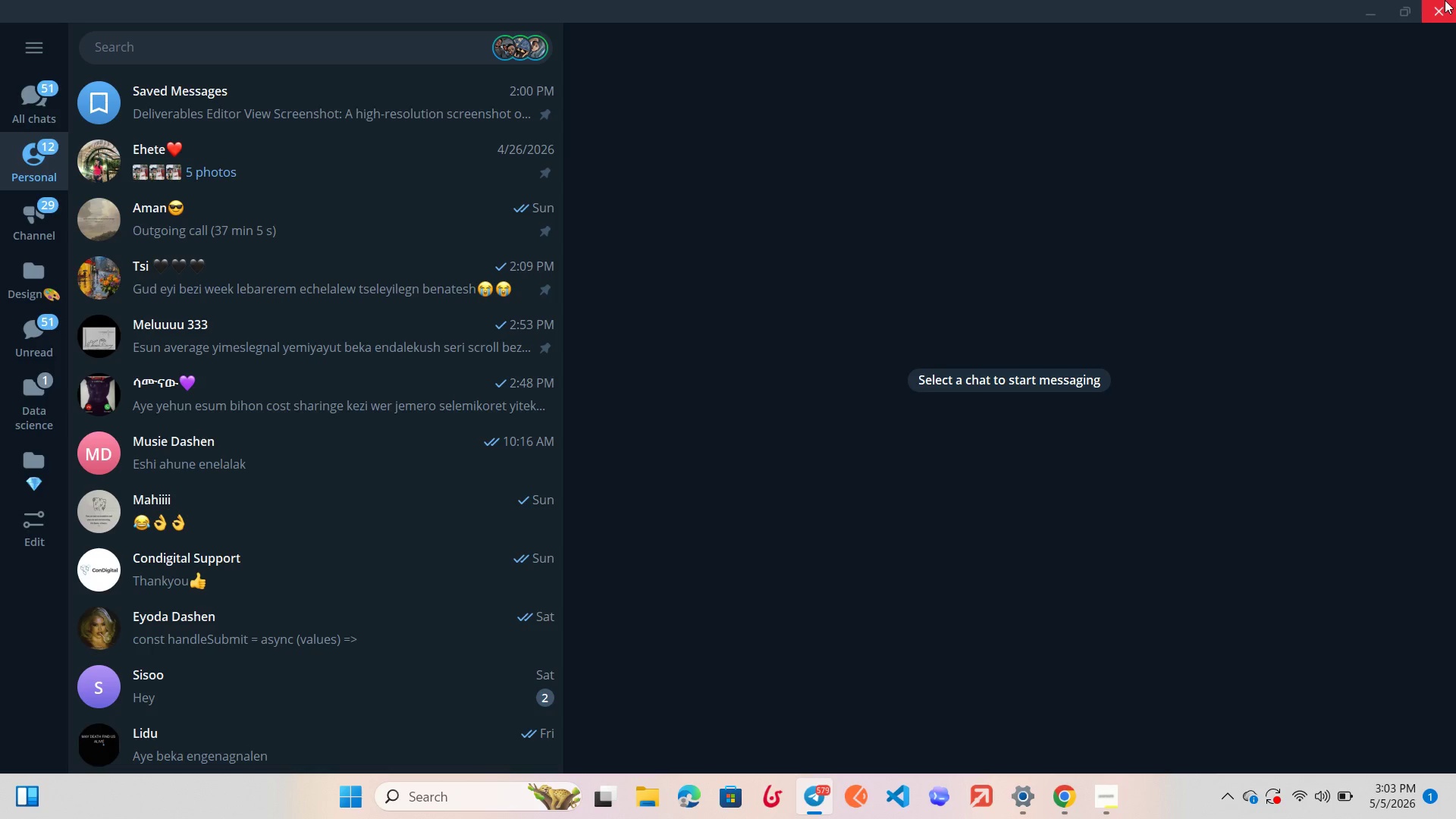 
left_click([1445, 0])
 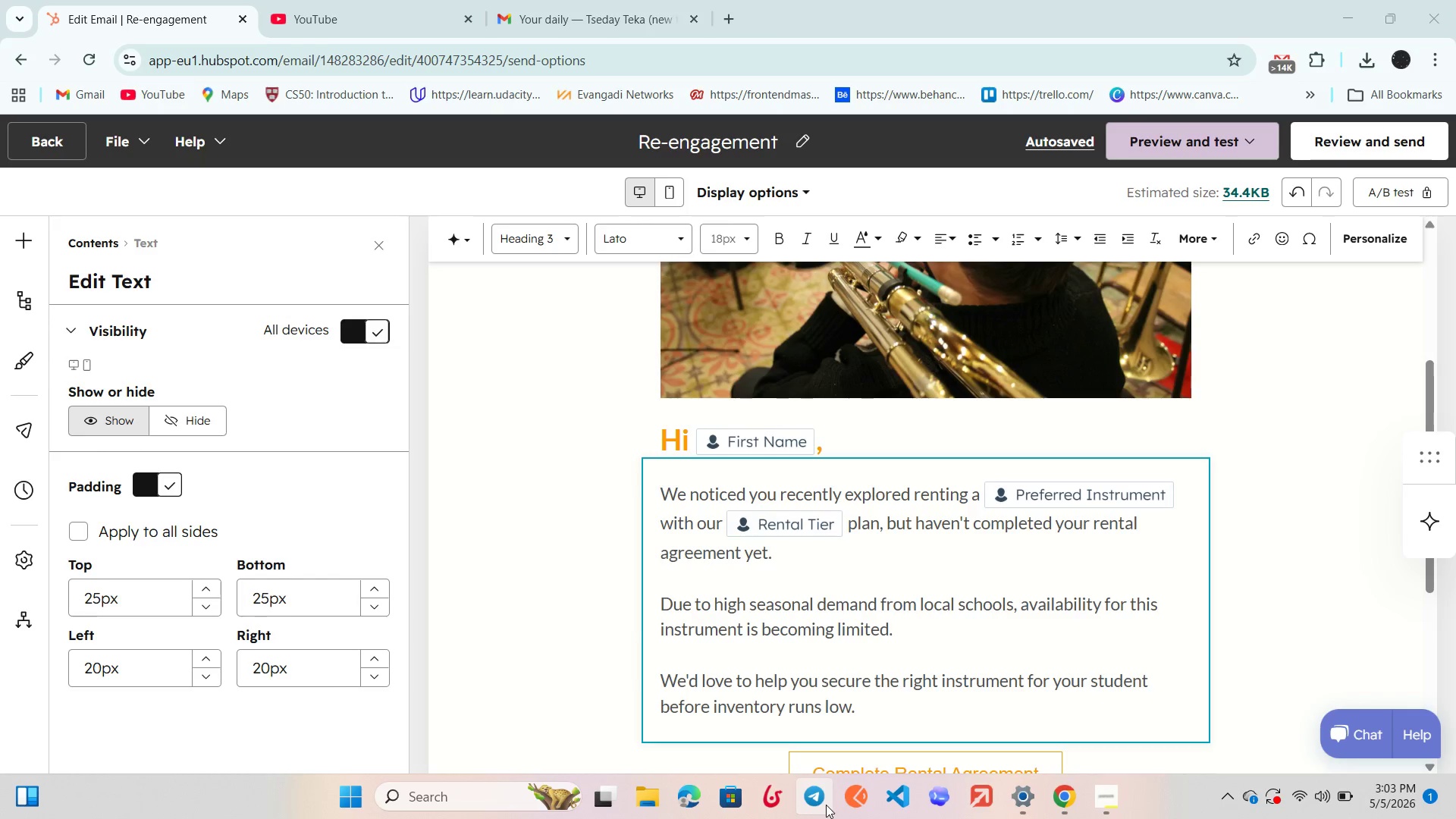 
left_click([824, 805])
 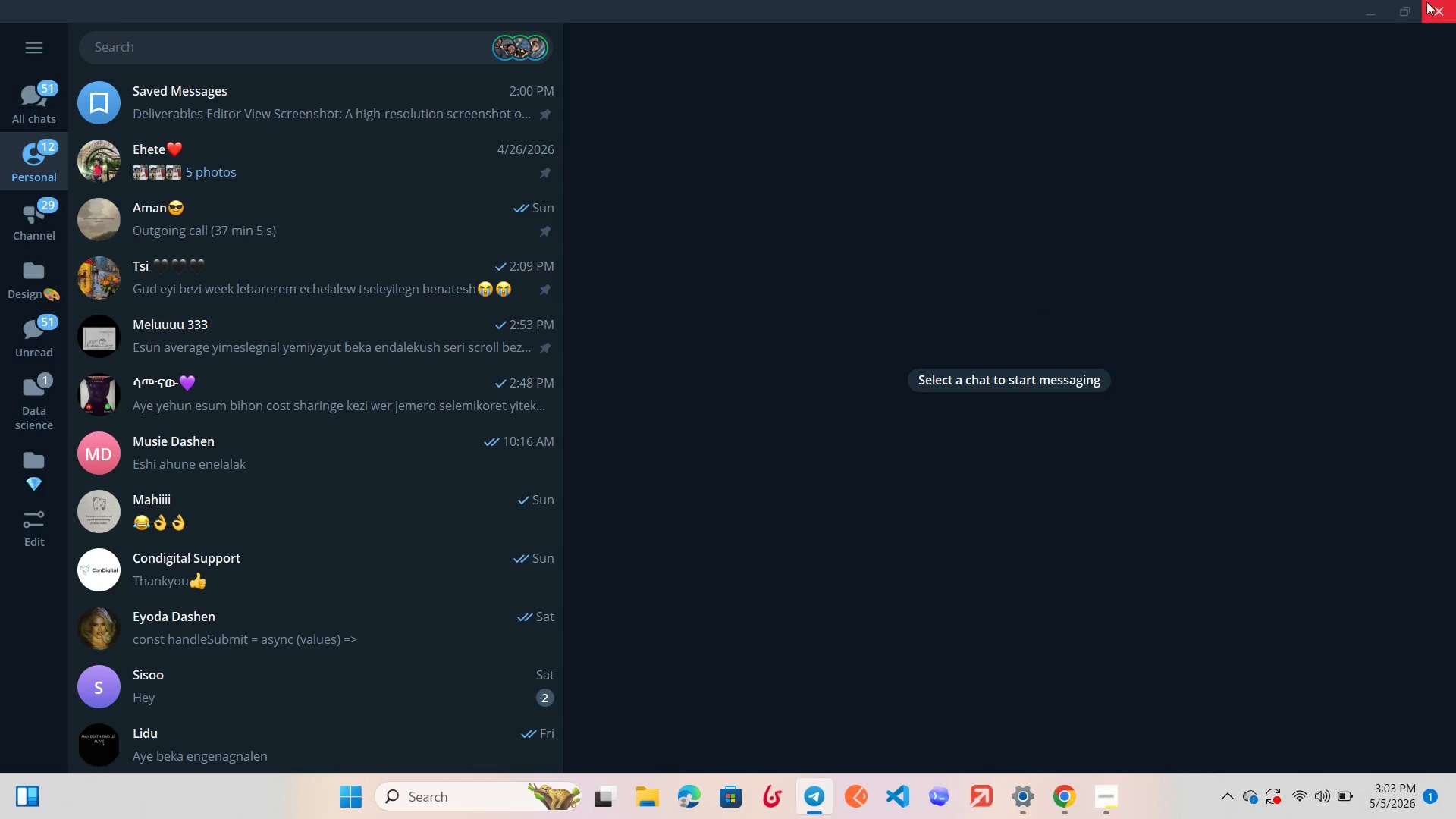 
left_click([1429, 0])
 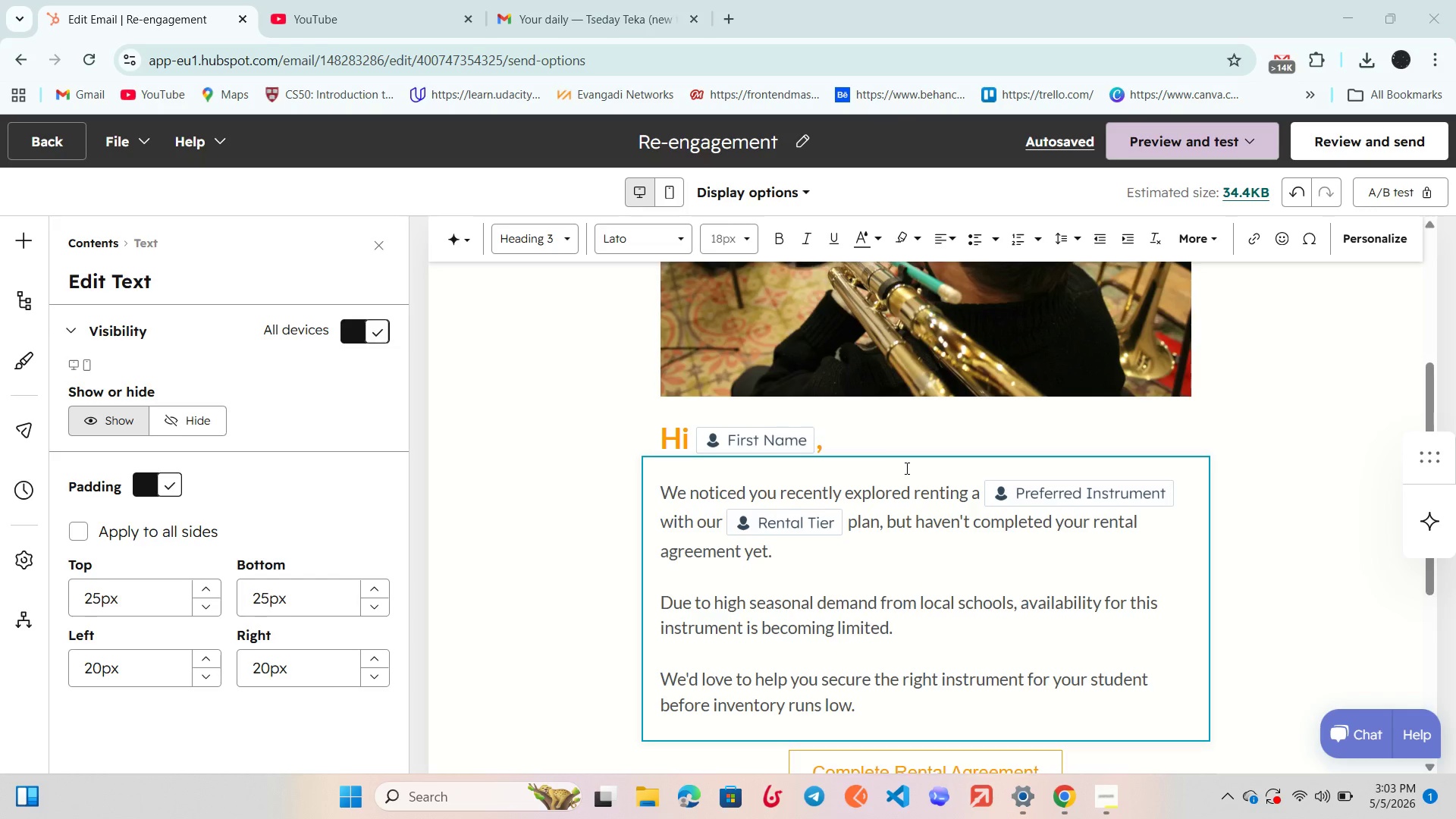 
scroll: coordinate [905, 468], scroll_direction: down, amount: 1.0
 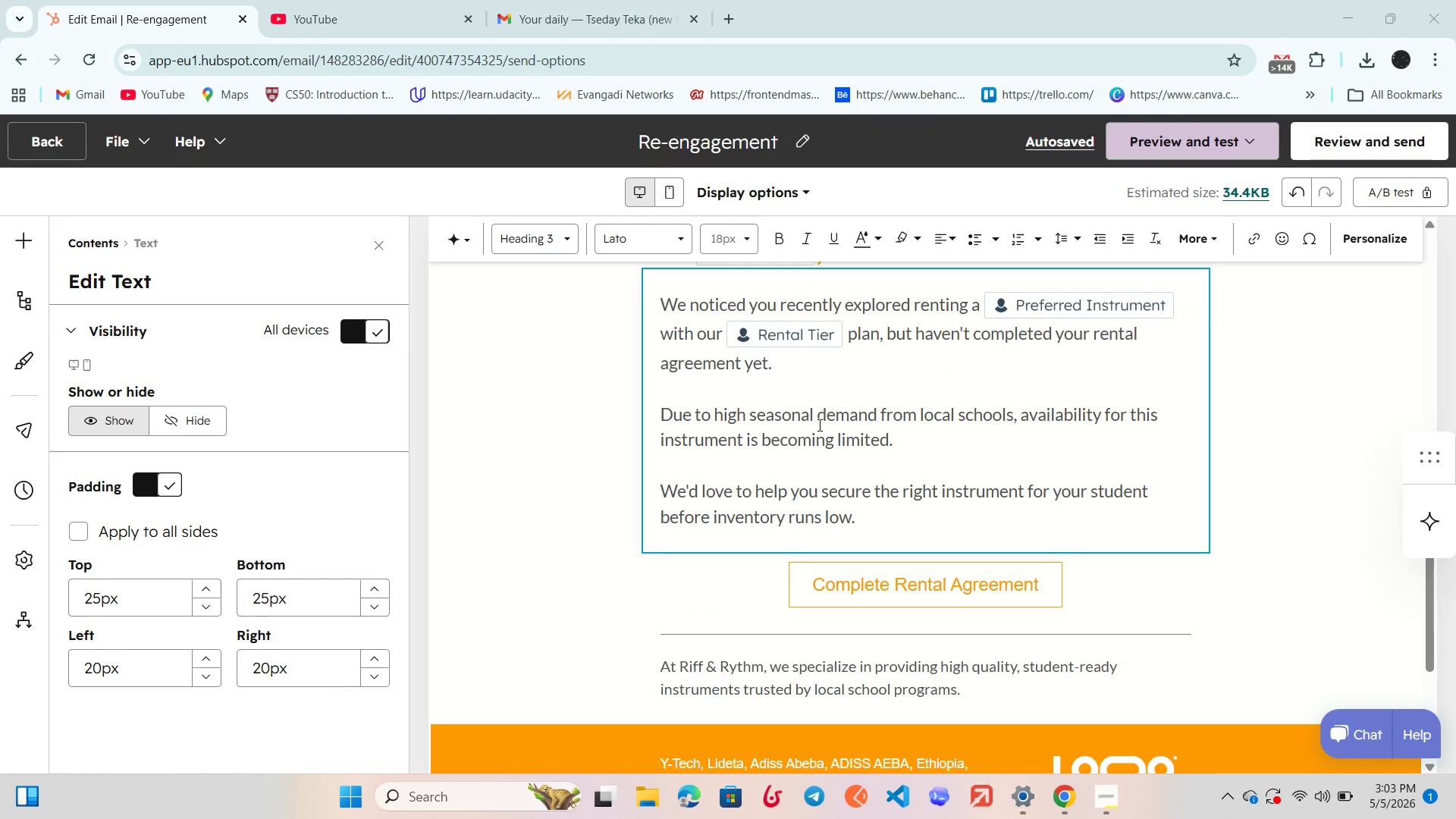 
left_click([817, 426])
 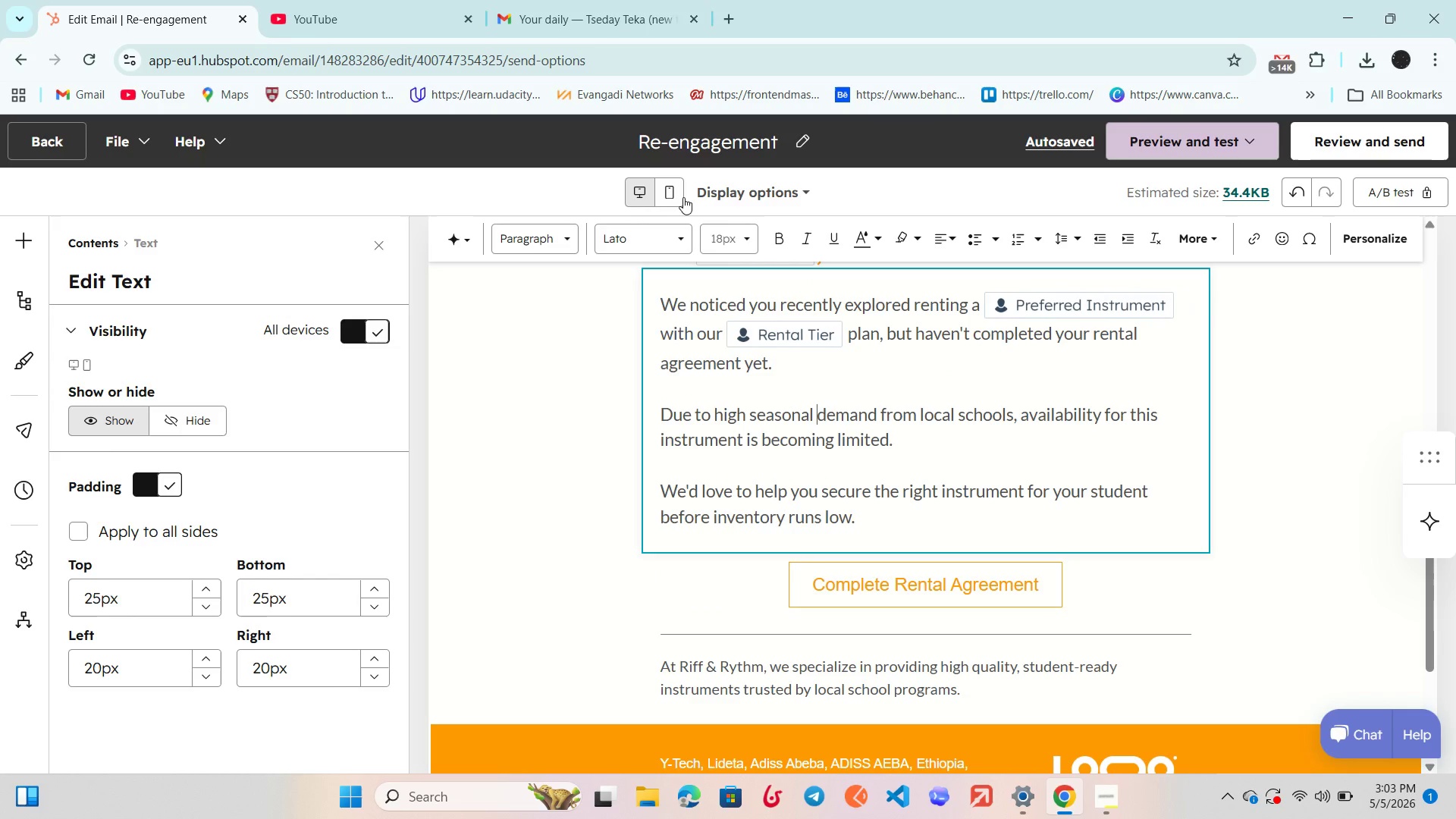 
left_click([671, 193])
 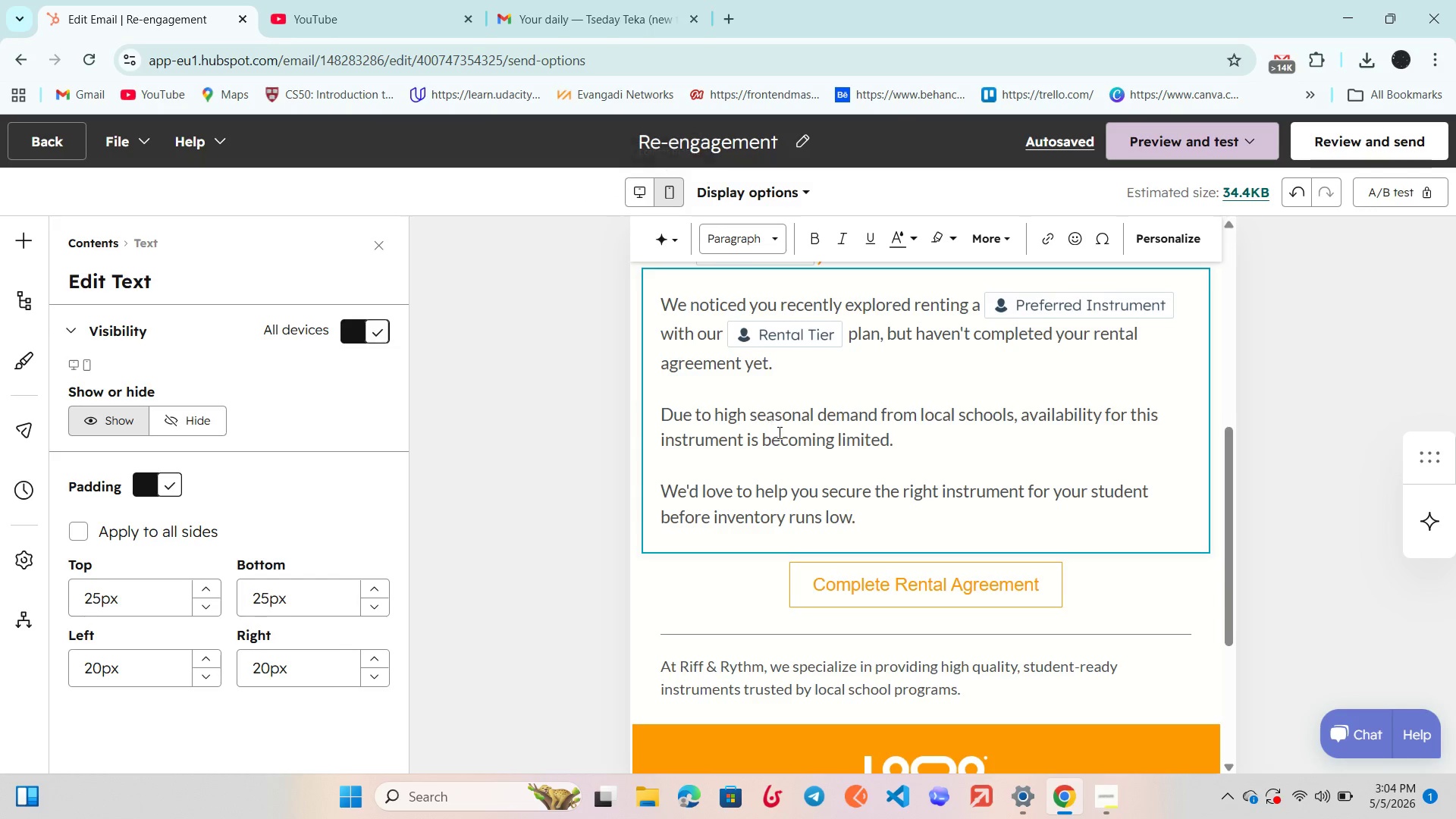 
left_click_drag(start_coordinate=[494, 447], to_coordinate=[498, 445])
 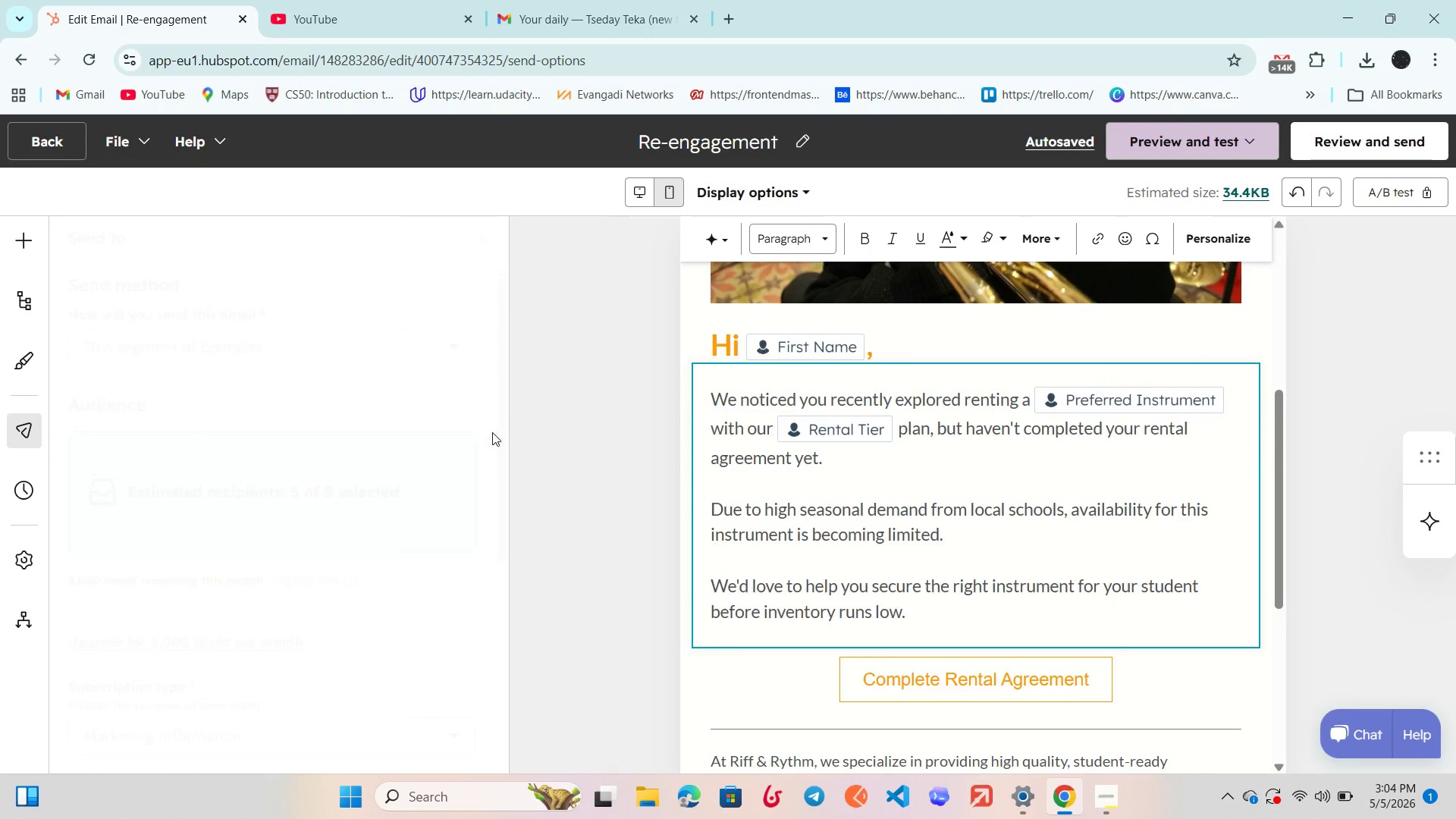 
scroll: coordinate [640, 369], scroll_direction: up, amount: 12.0
 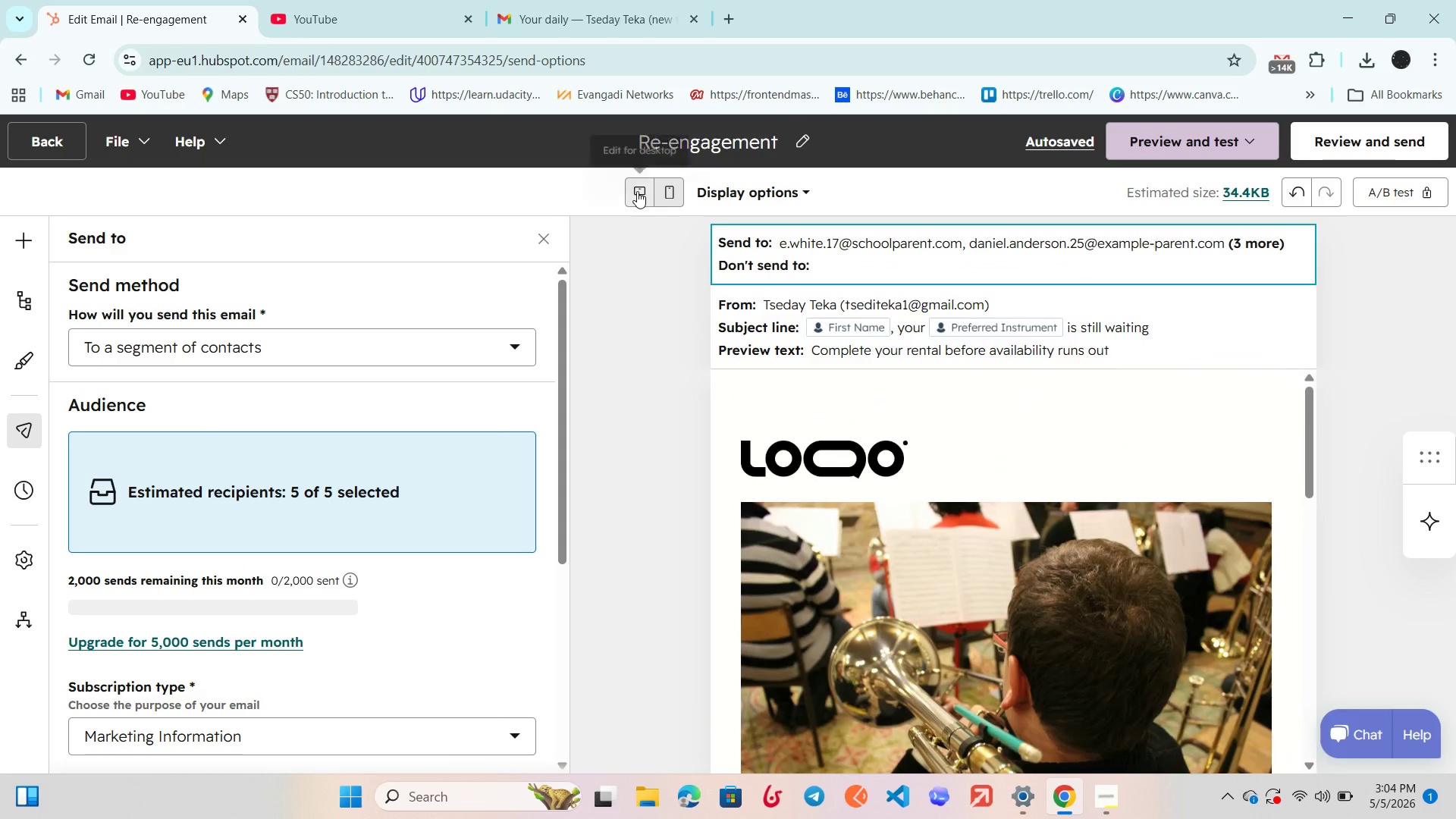 
left_click([637, 191])
 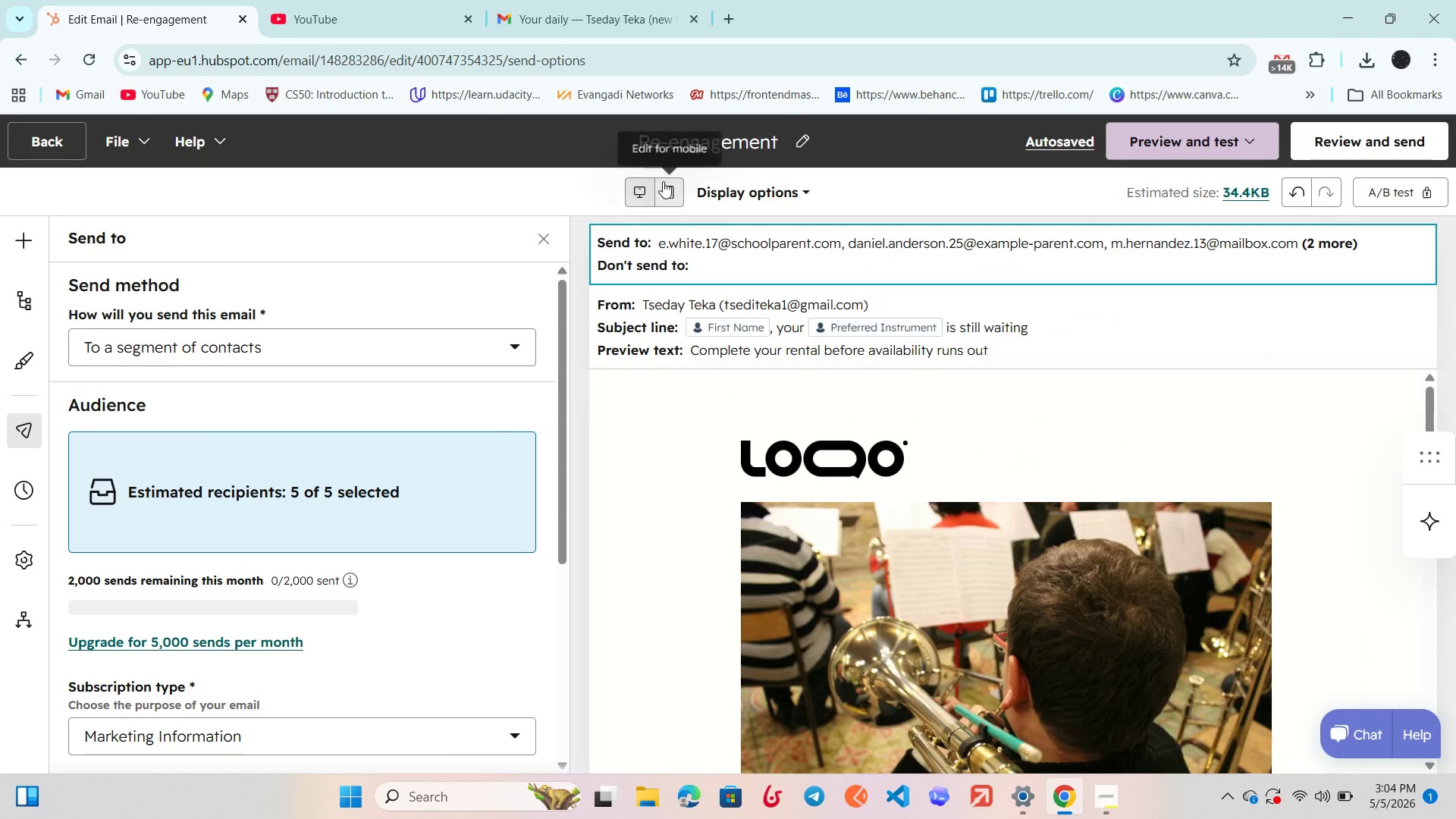 
left_click([664, 181])
 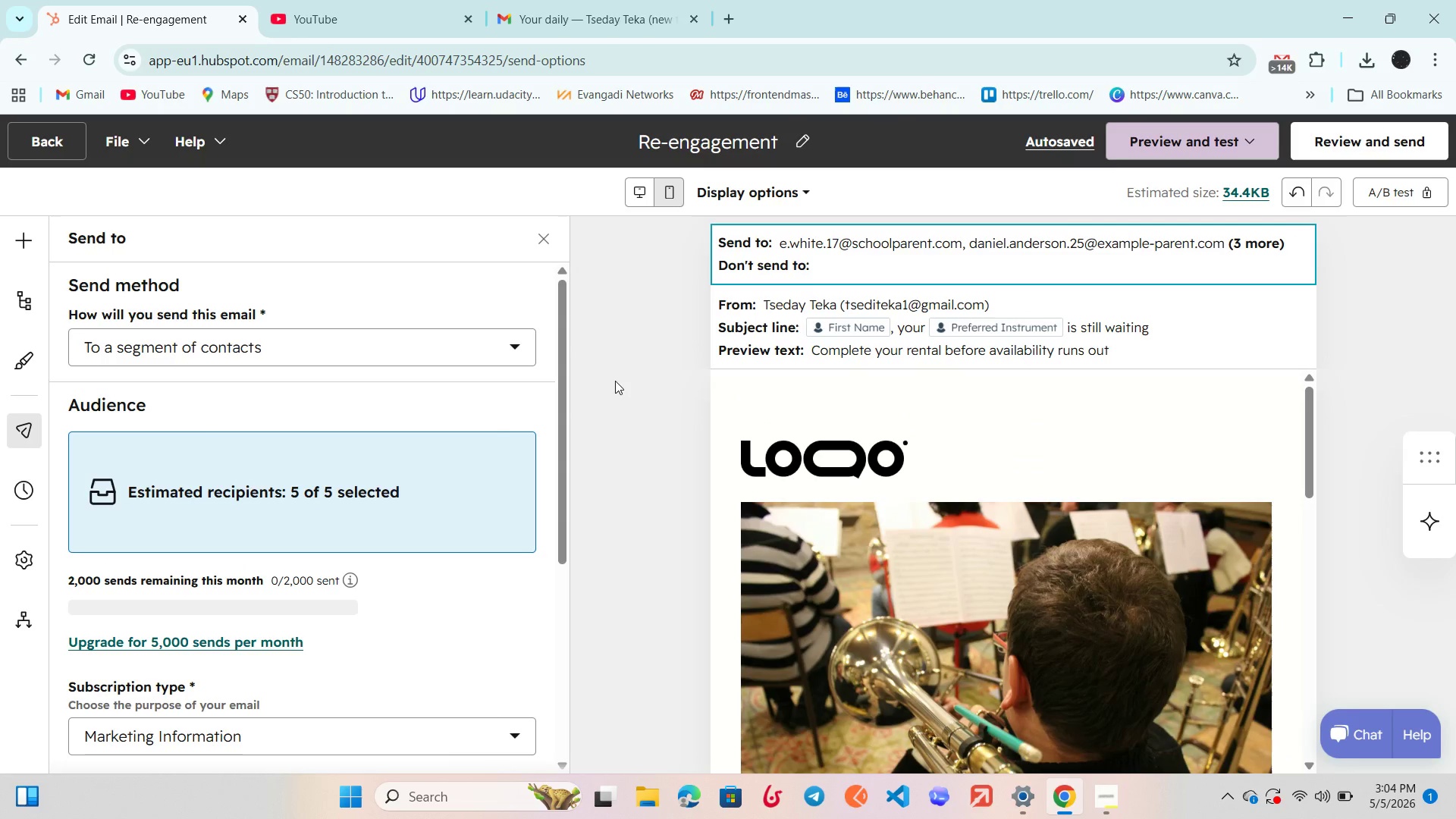 
scroll: coordinate [724, 443], scroll_direction: down, amount: 7.0
 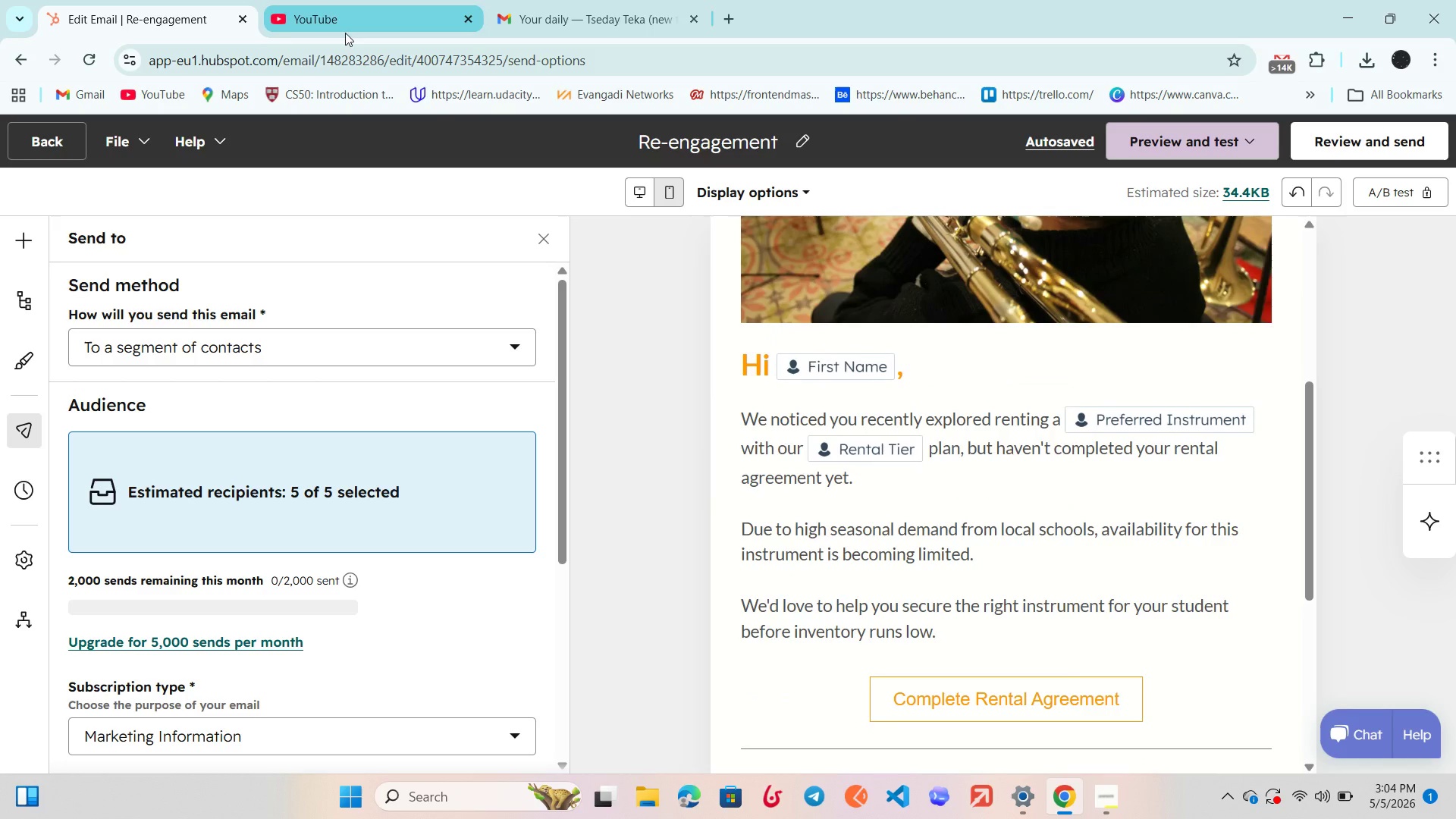 
wait(6.25)
 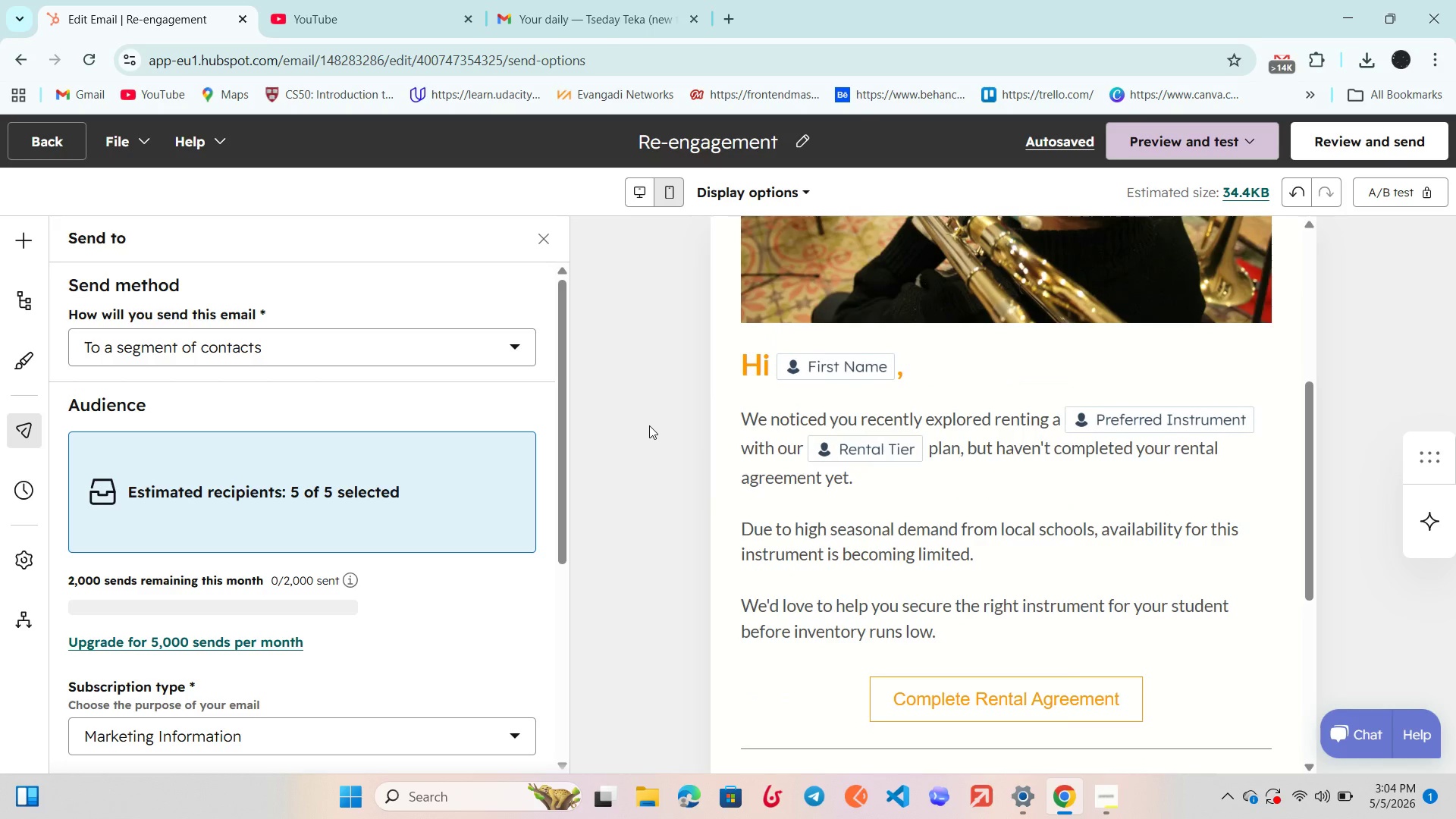 
left_click([464, 17])
 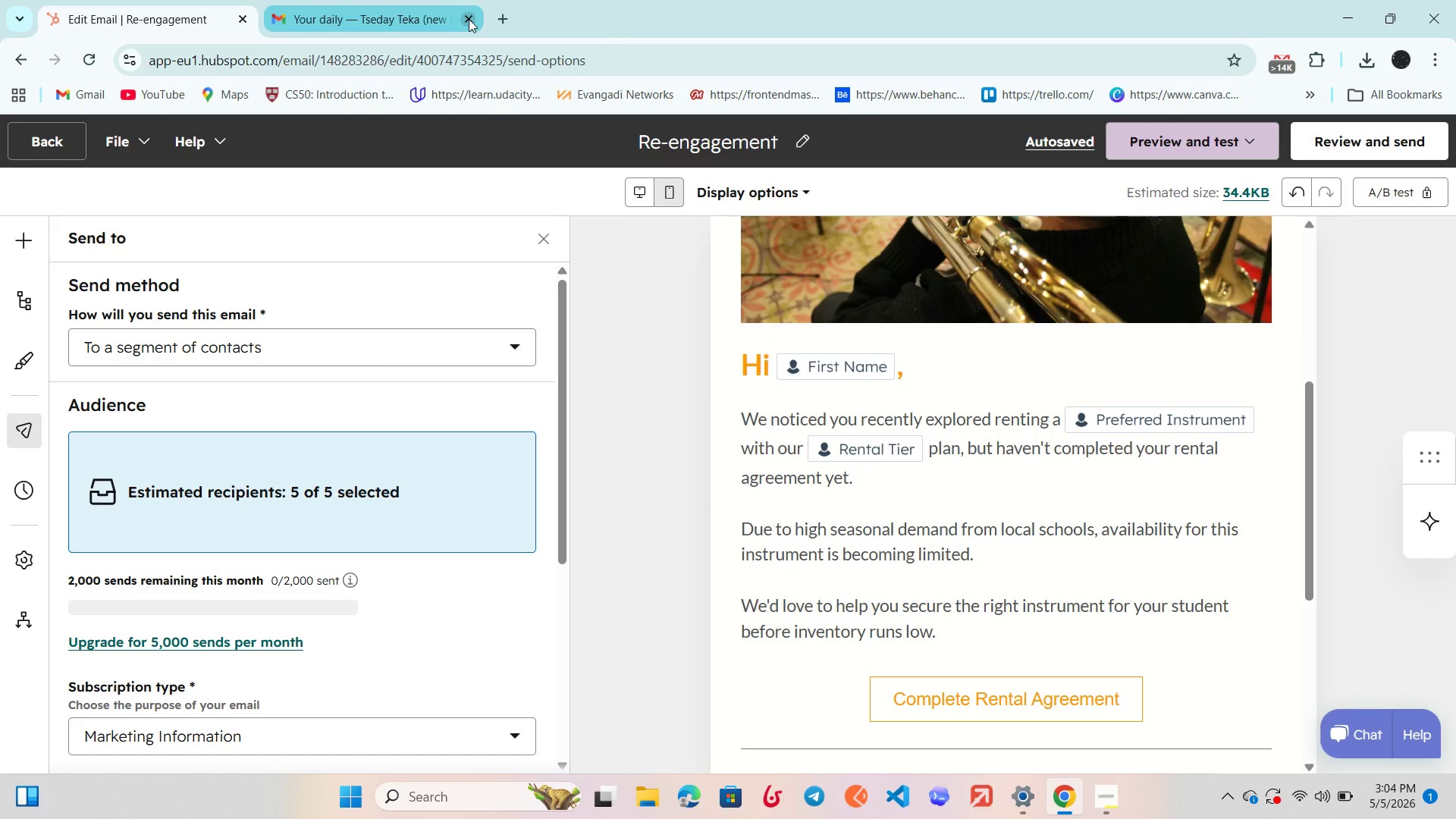 
left_click([469, 19])
 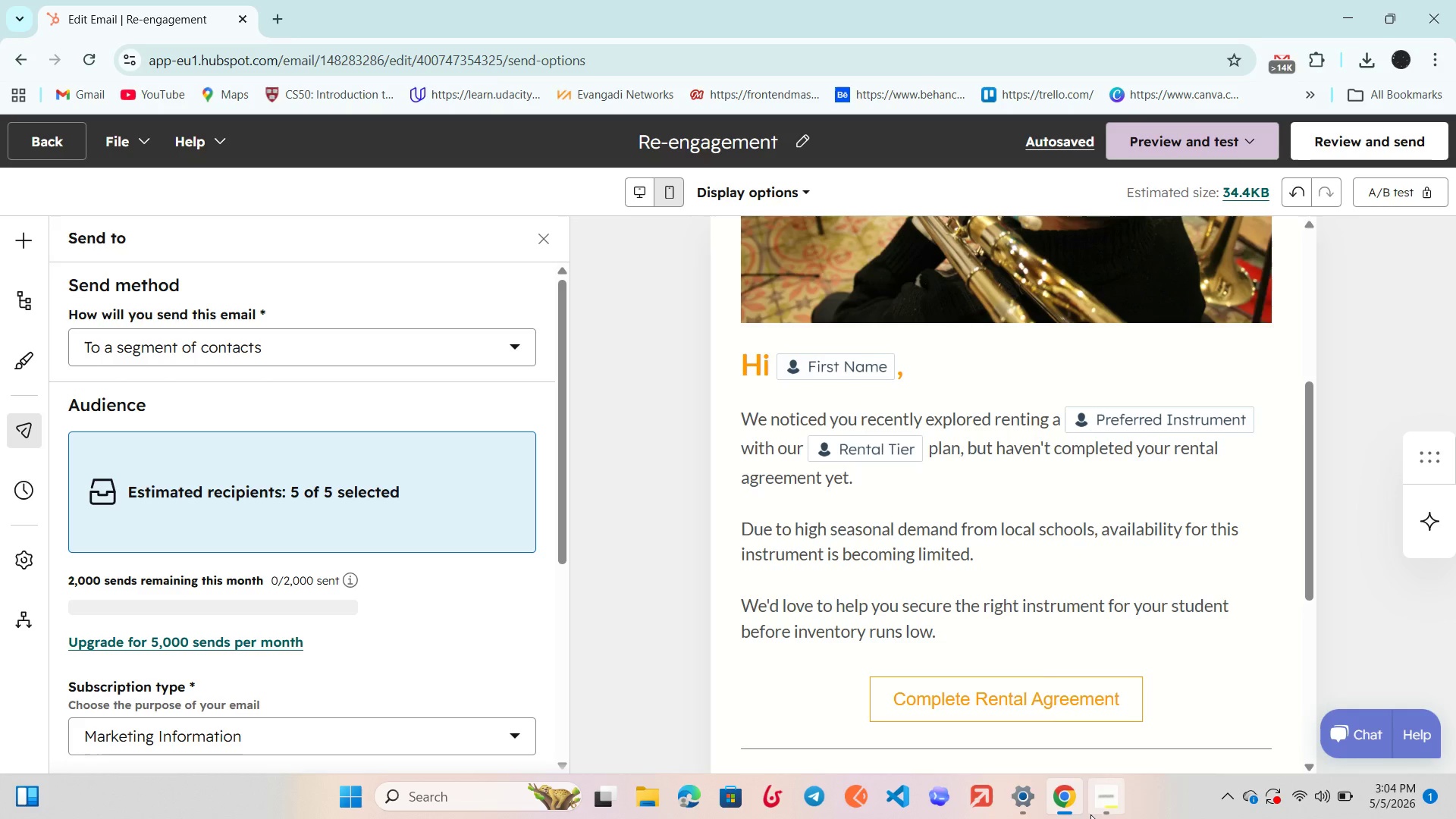 
left_click([1091, 814])